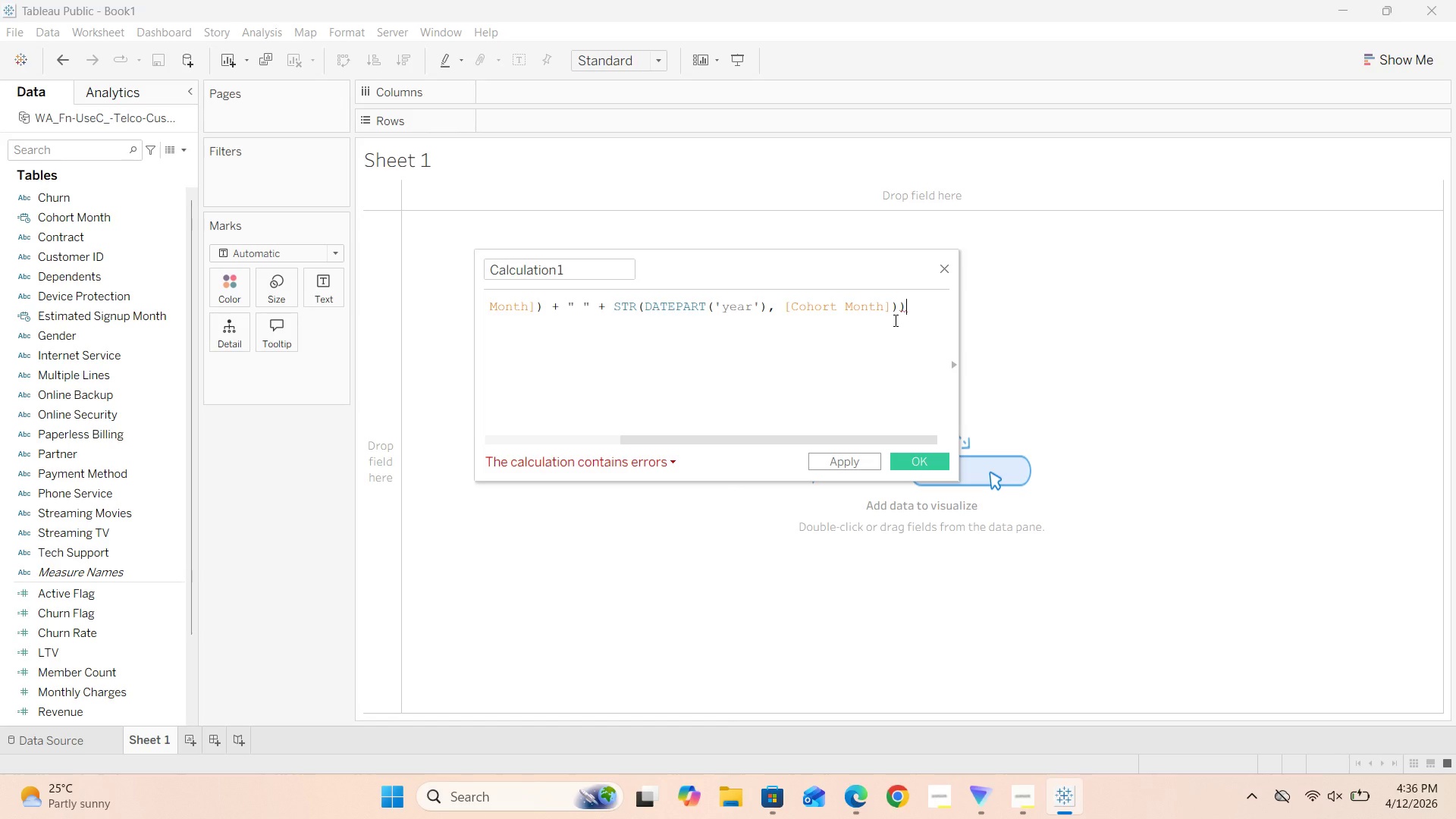 
wait(12.89)
 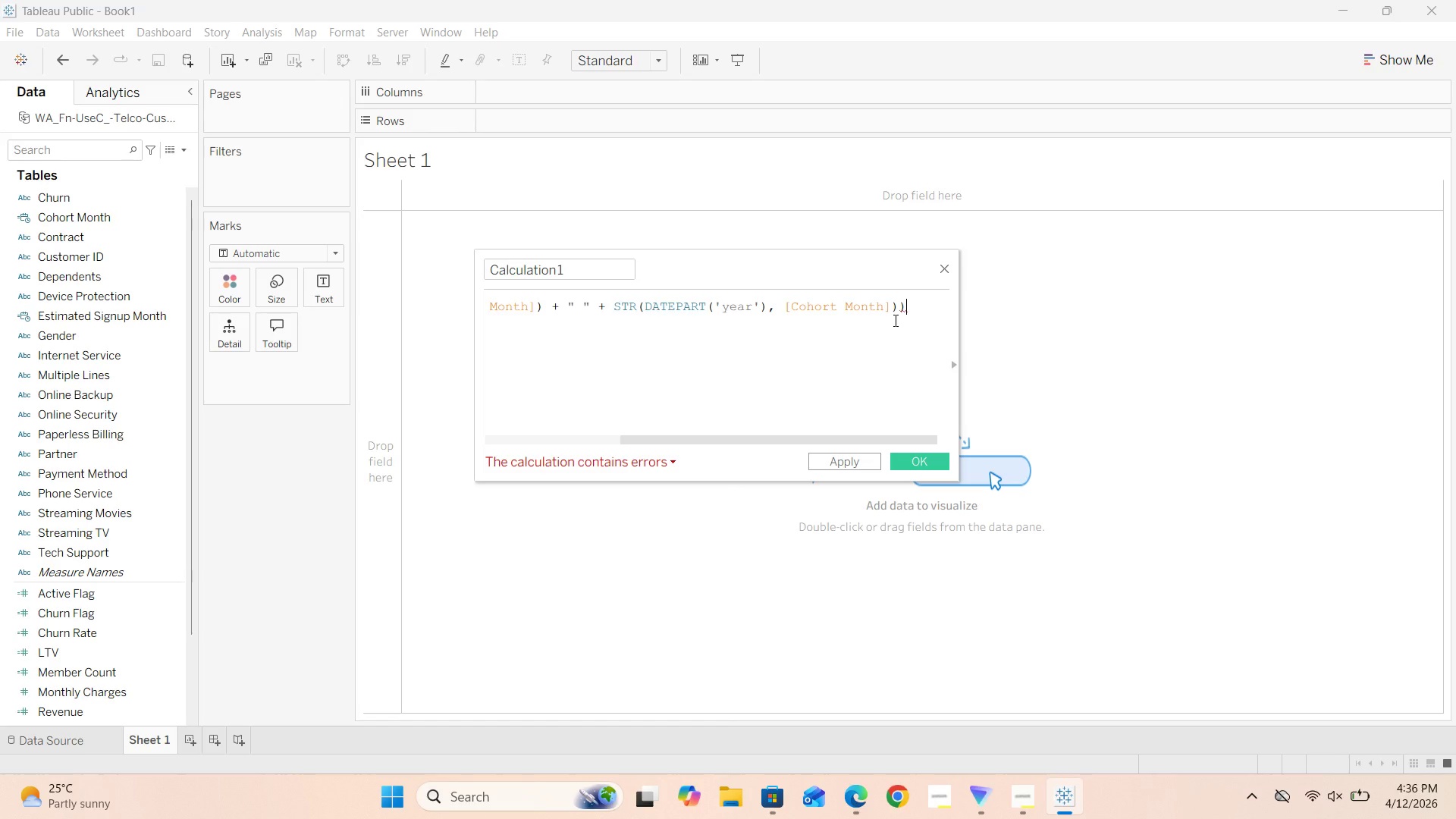 
key(Backspace)
 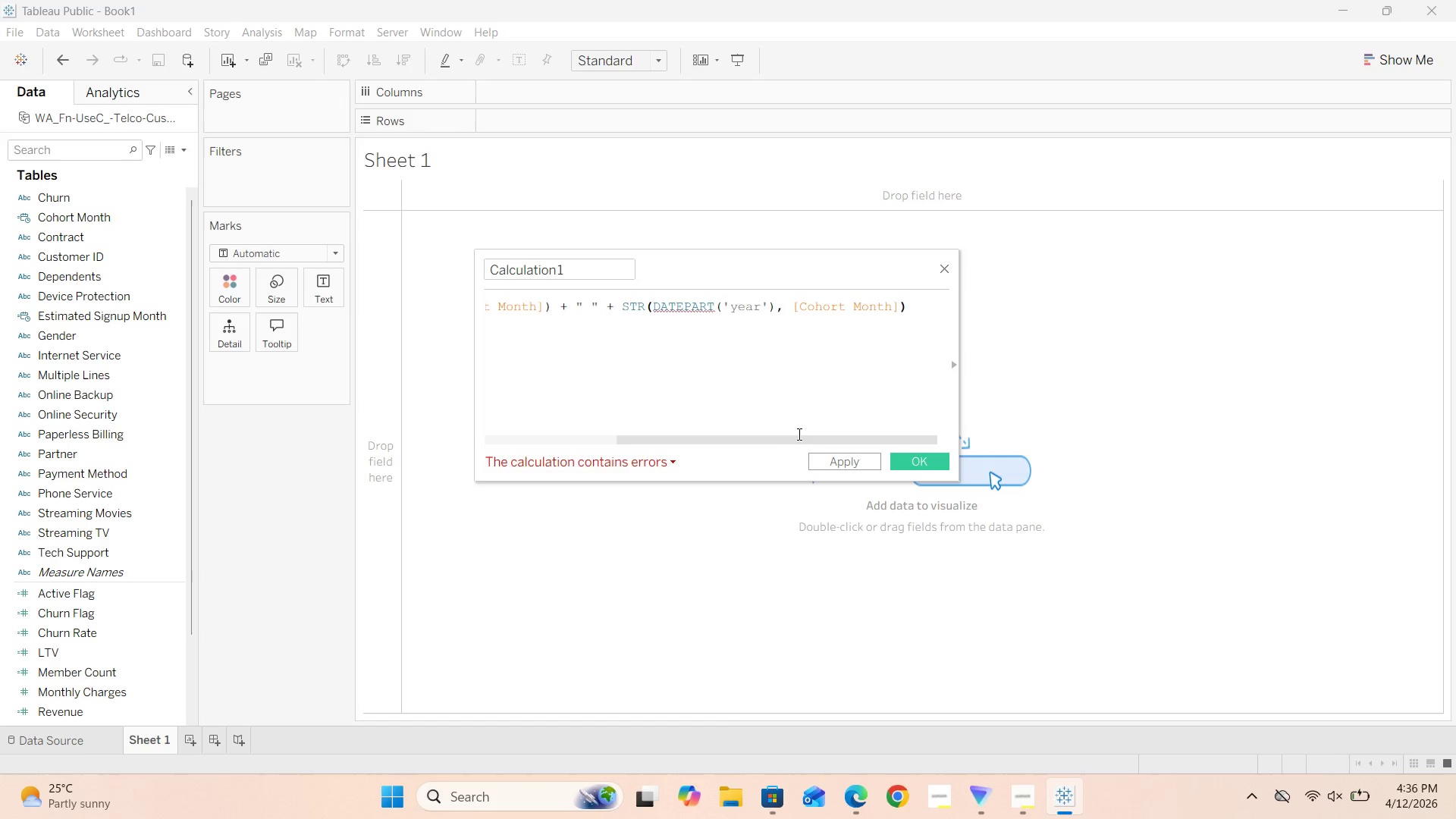 
left_click_drag(start_coordinate=[785, 438], to_coordinate=[882, 444])
 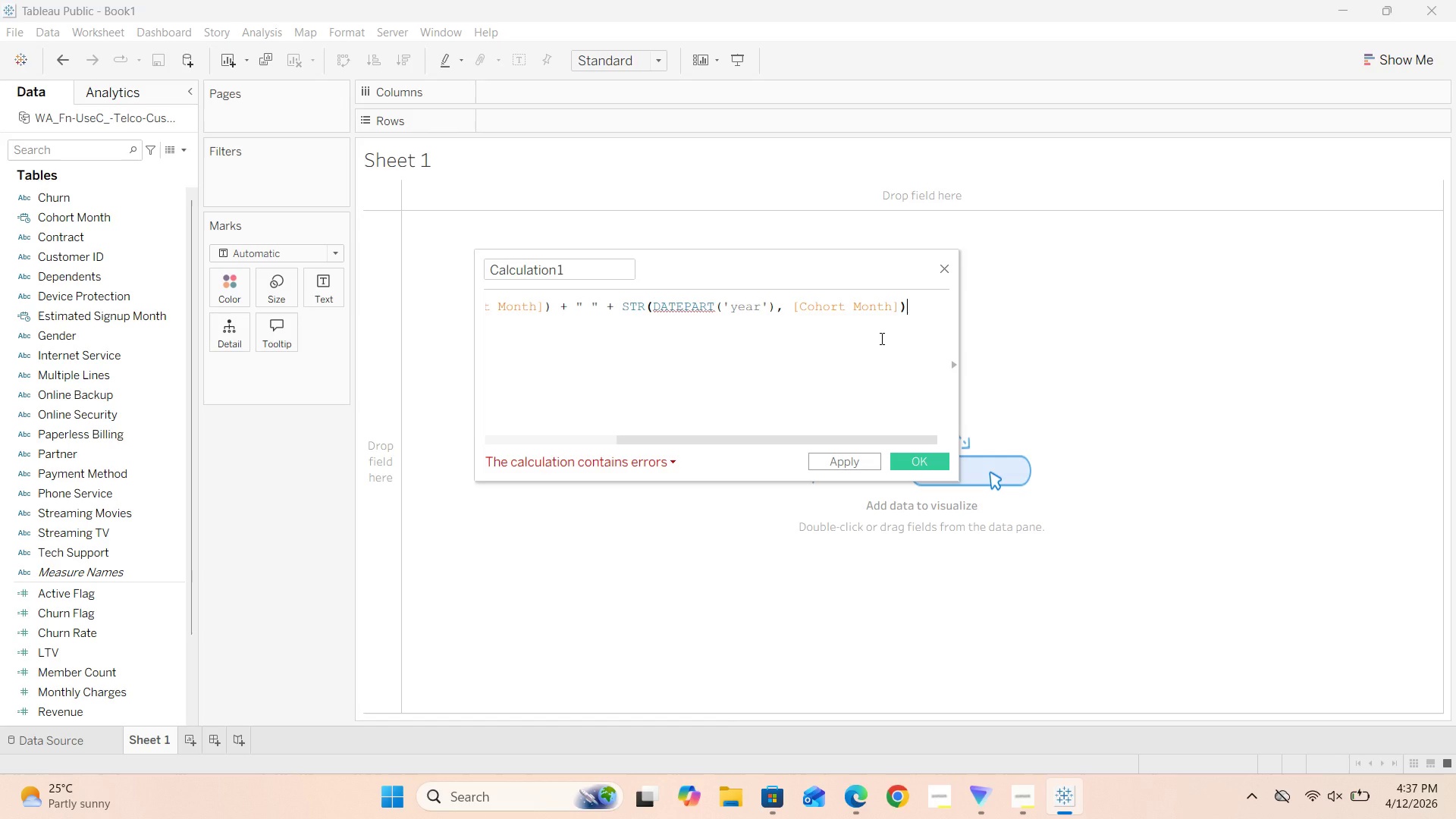 
key(Shift+0)
 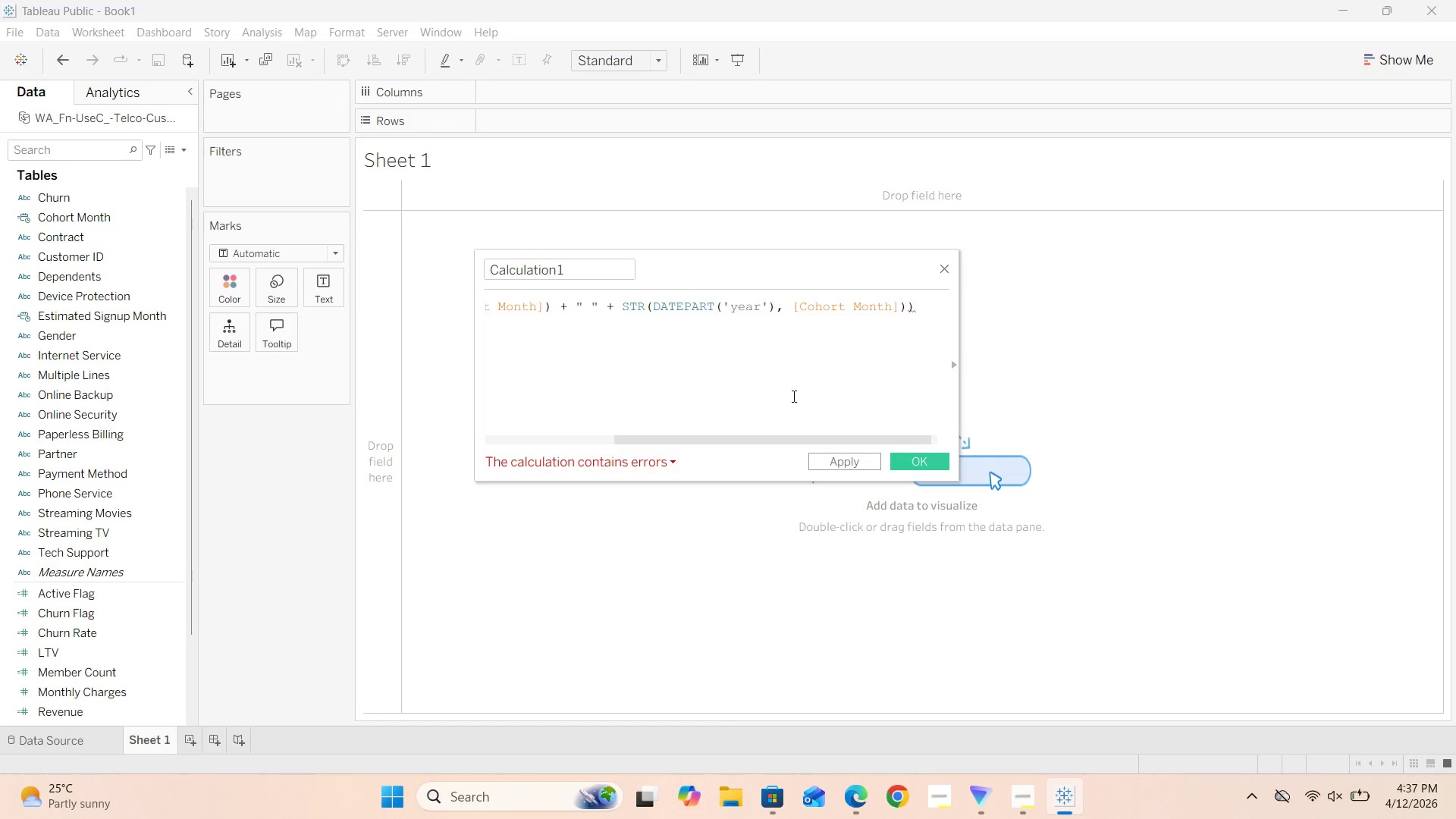 
left_click([664, 461])
 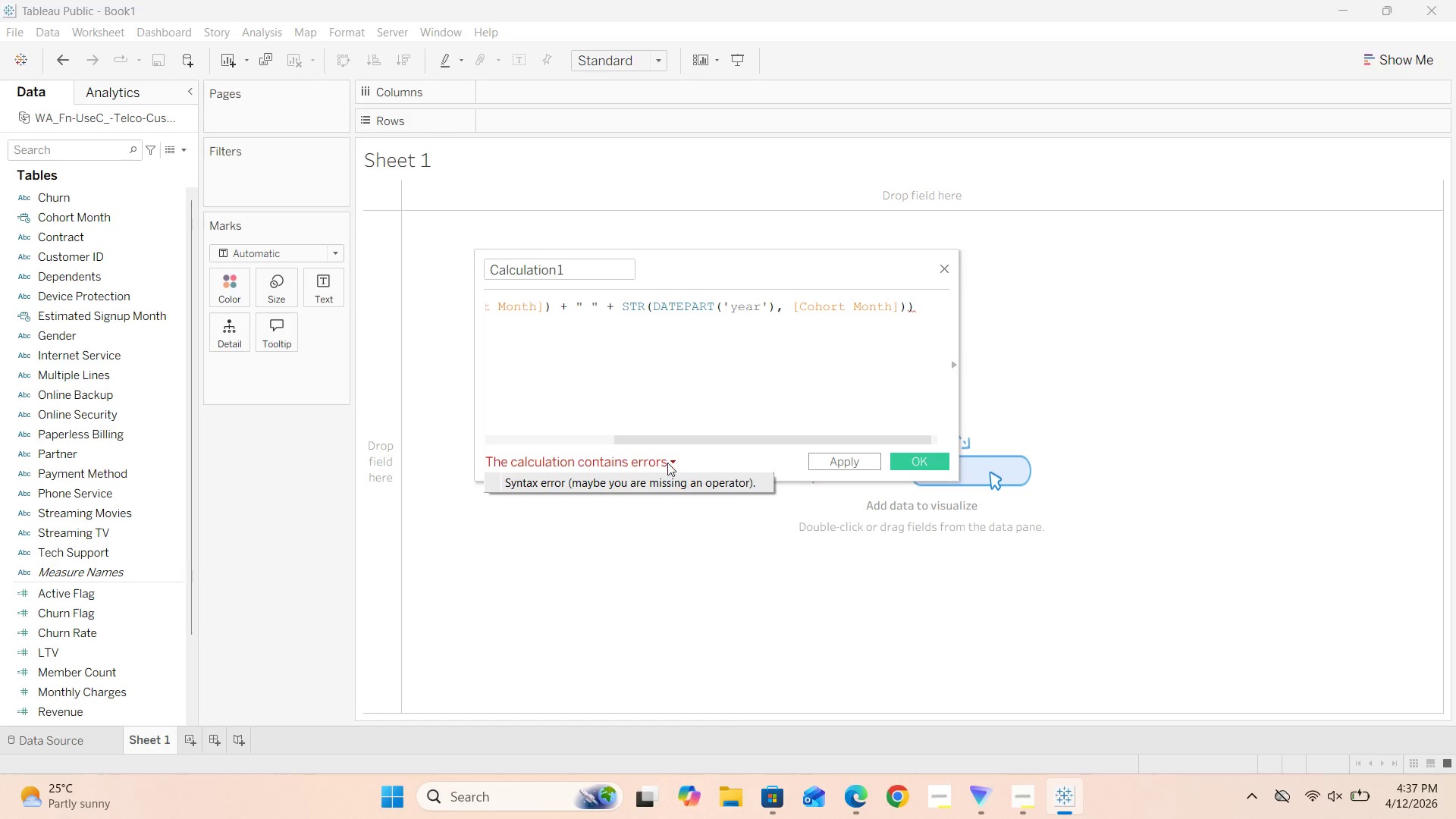 
left_click([670, 463])
 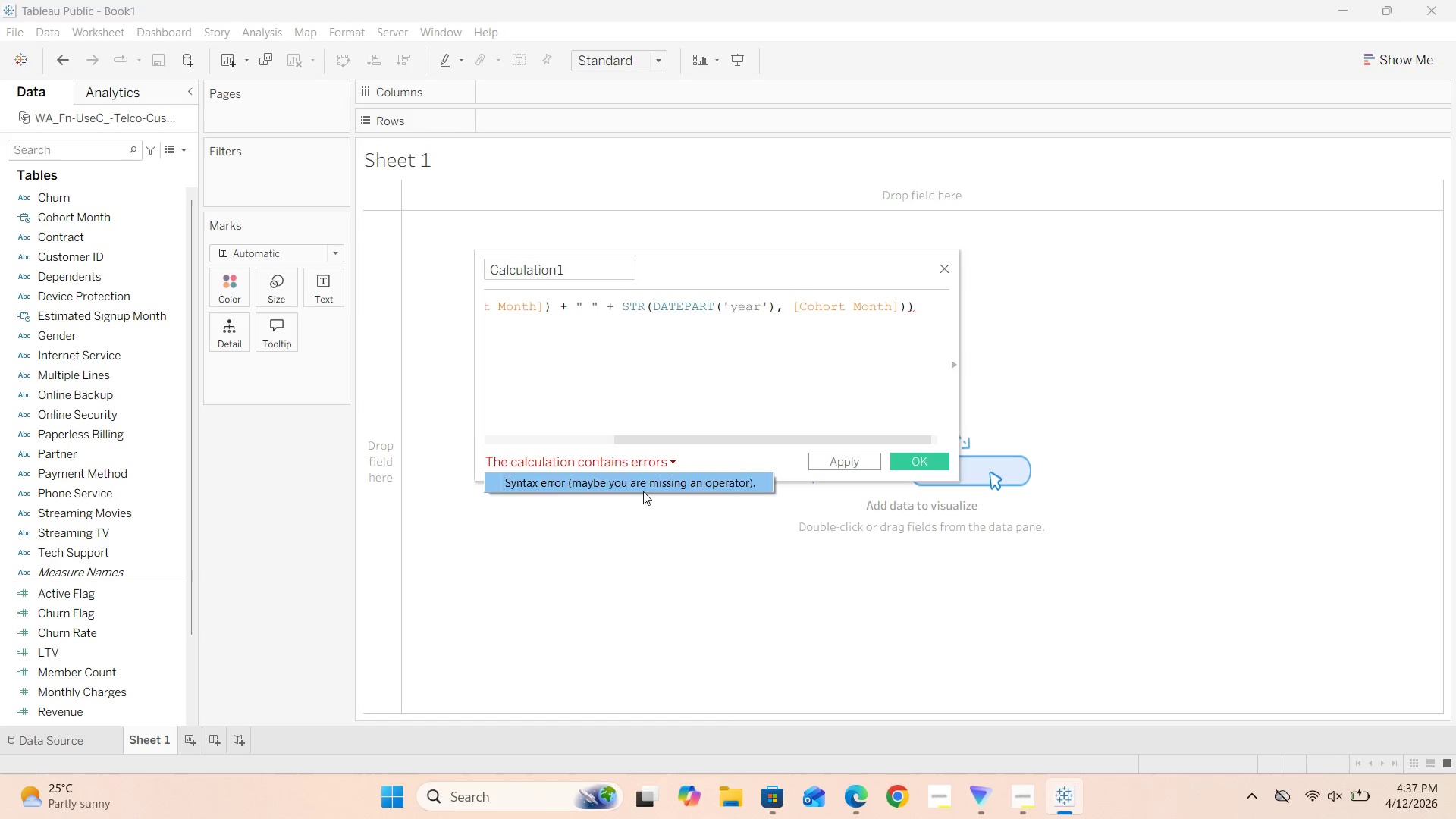 
left_click([658, 538])
 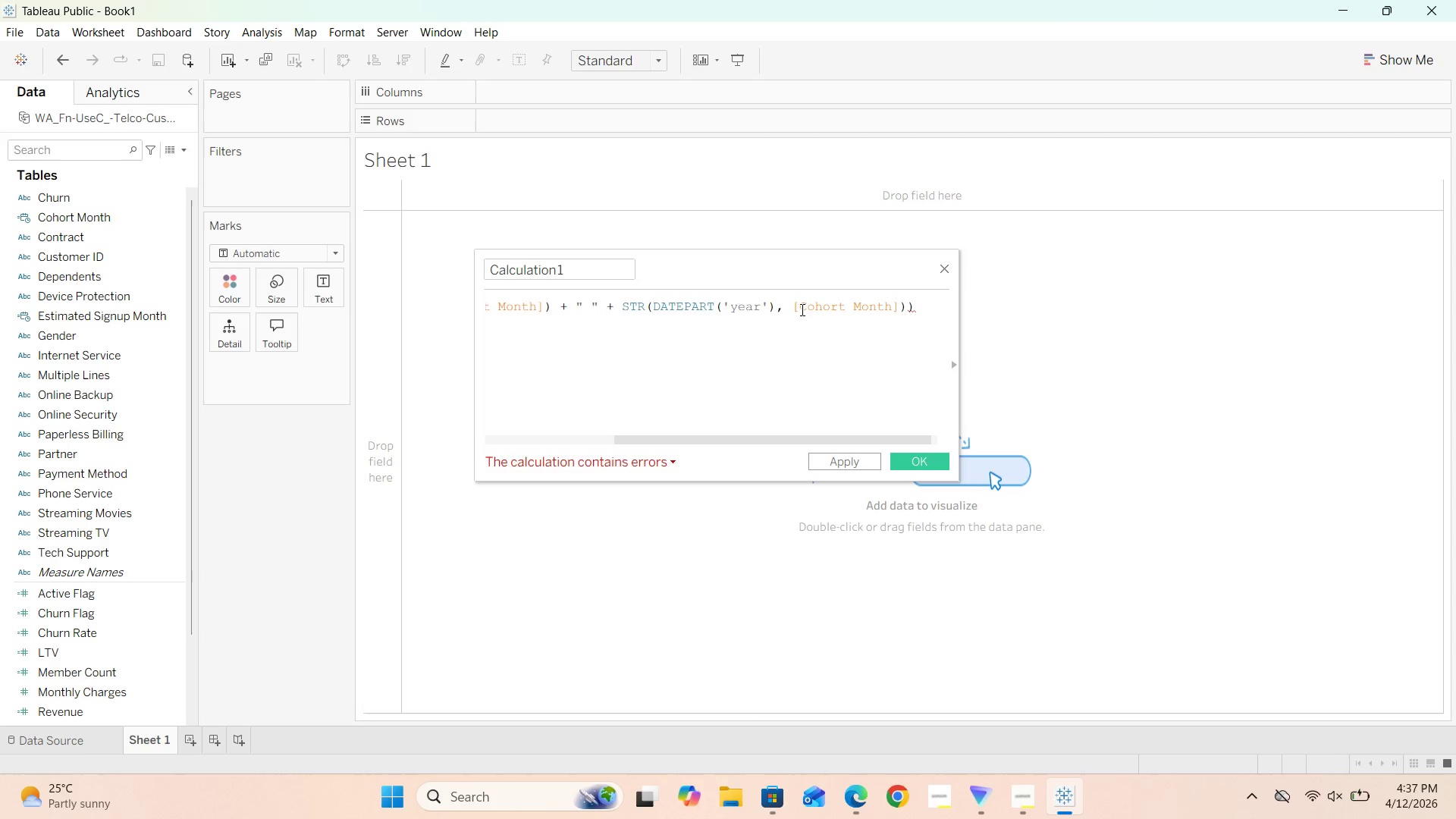 
left_click([793, 305])
 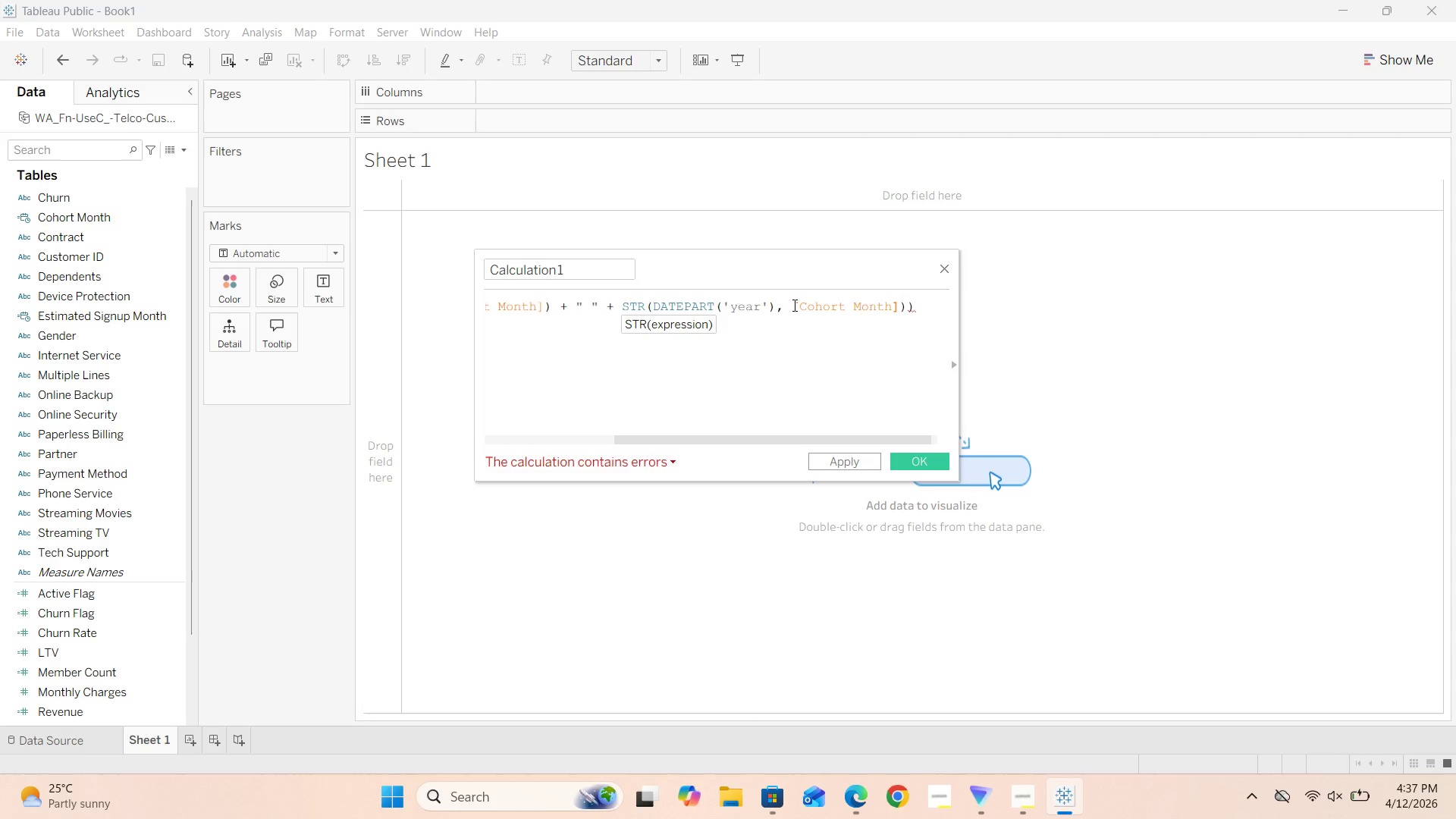 
key(Backspace)
 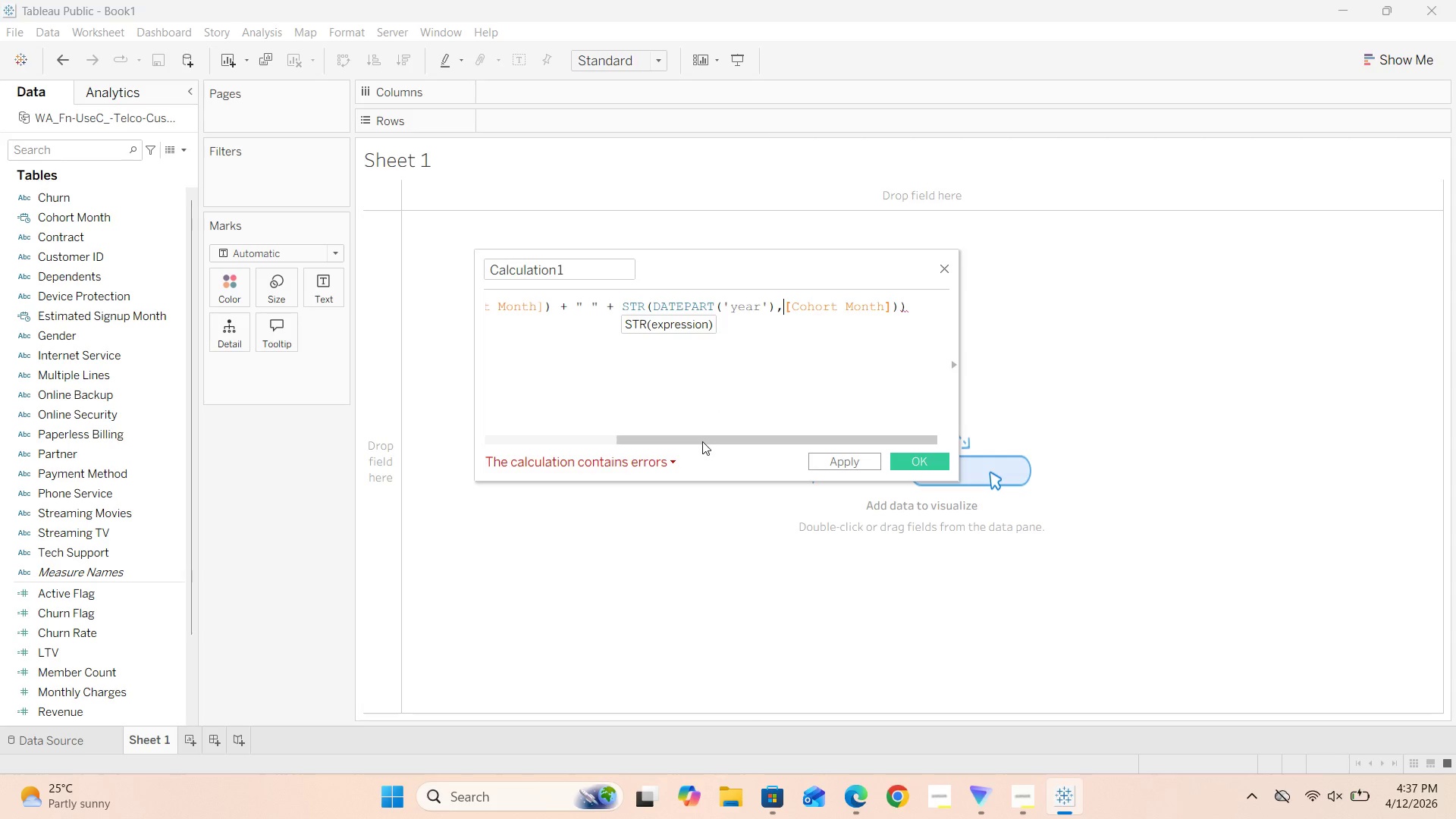 
left_click_drag(start_coordinate=[702, 441], to_coordinate=[532, 436])
 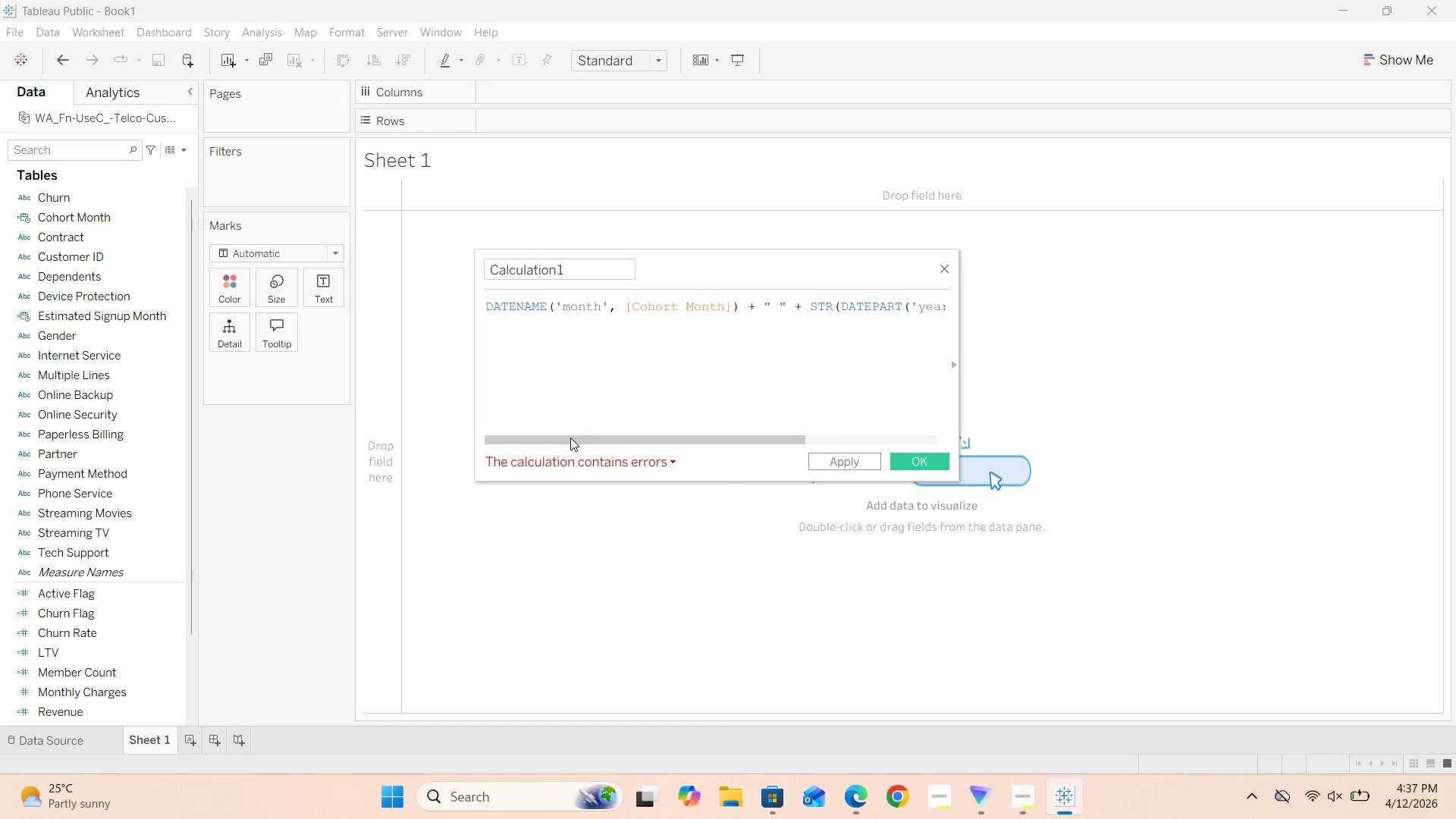 
left_click_drag(start_coordinate=[569, 439], to_coordinate=[737, 435])
 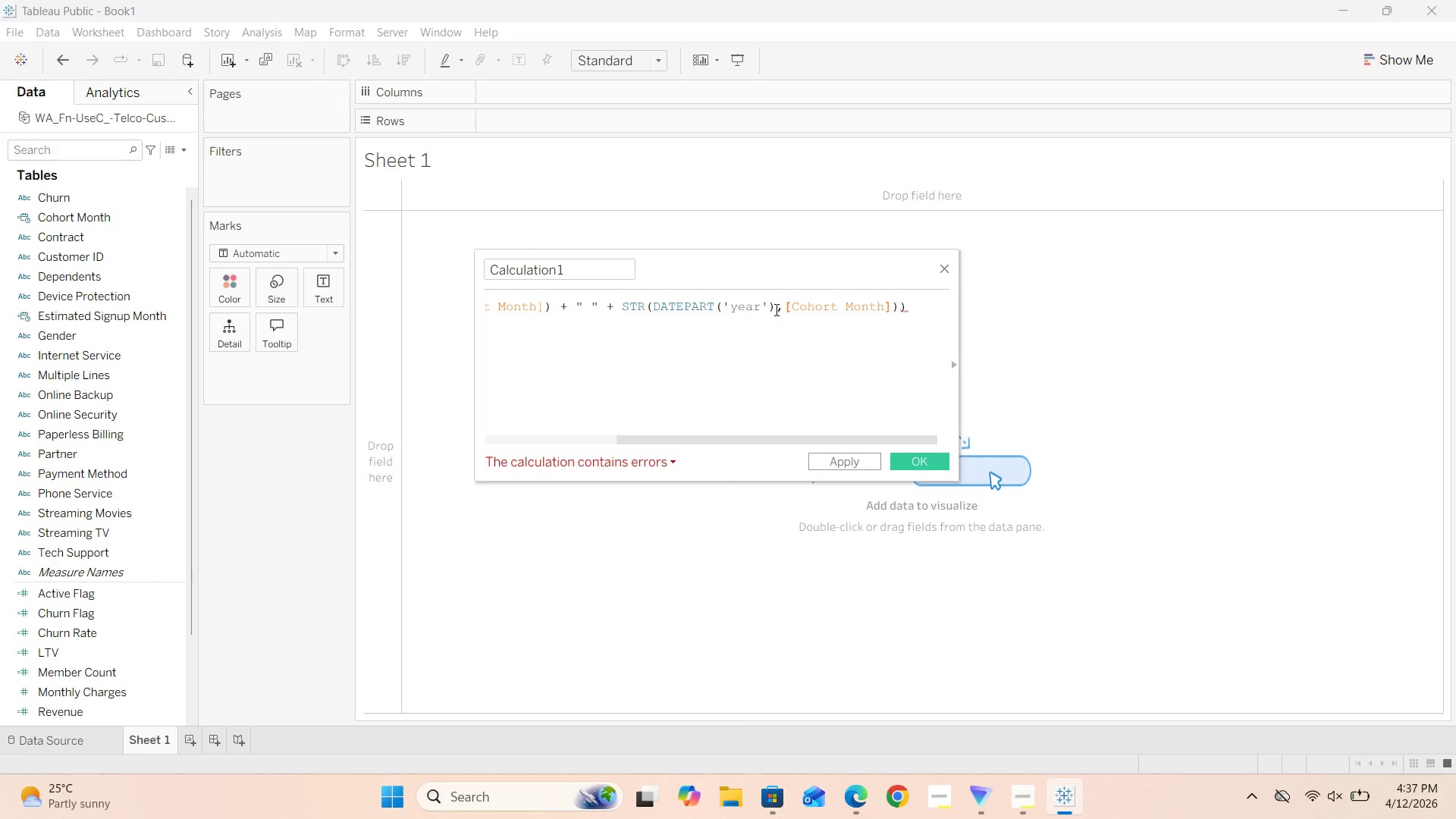 
left_click([775, 309])
 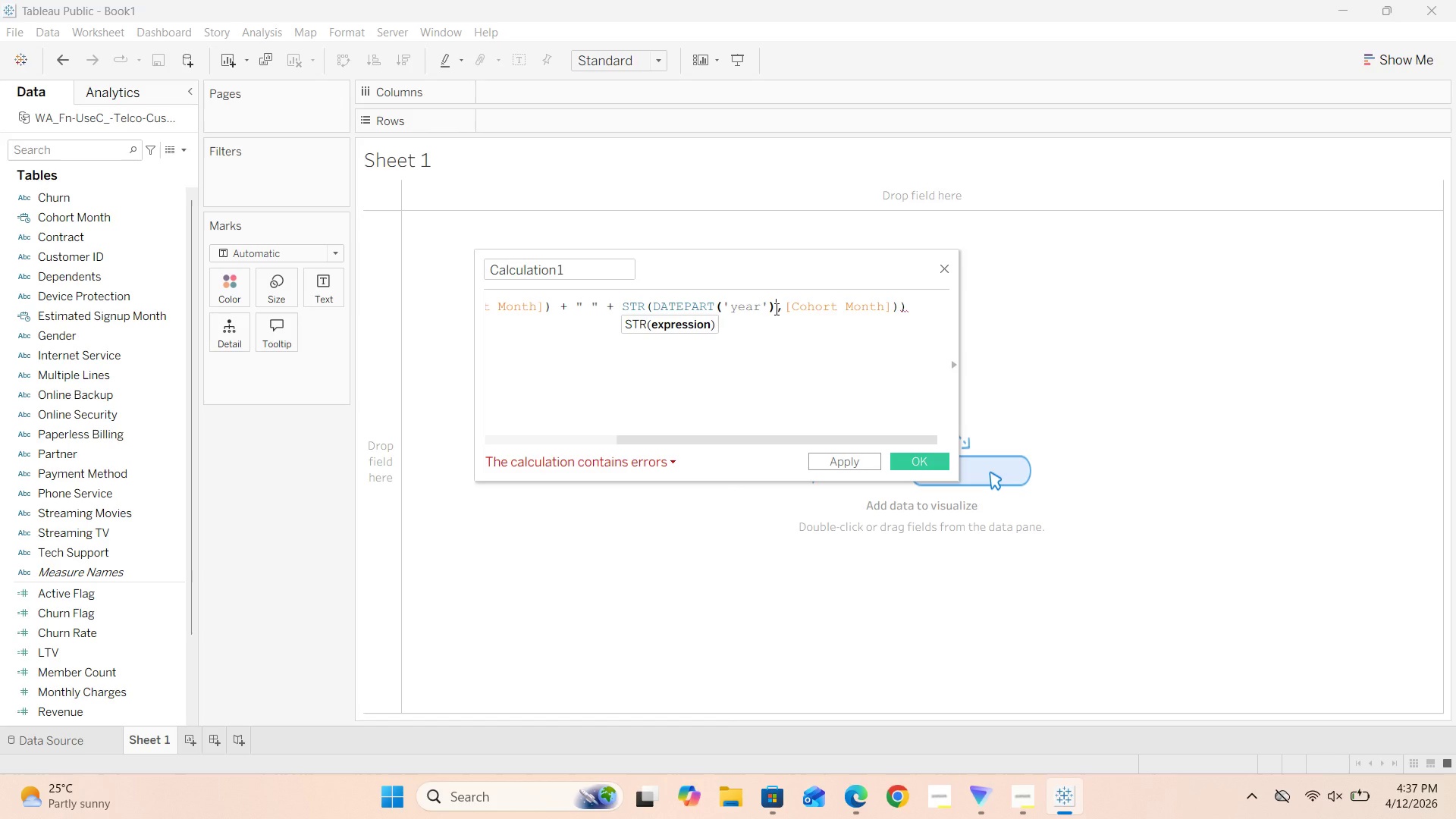 
key(Backspace)
 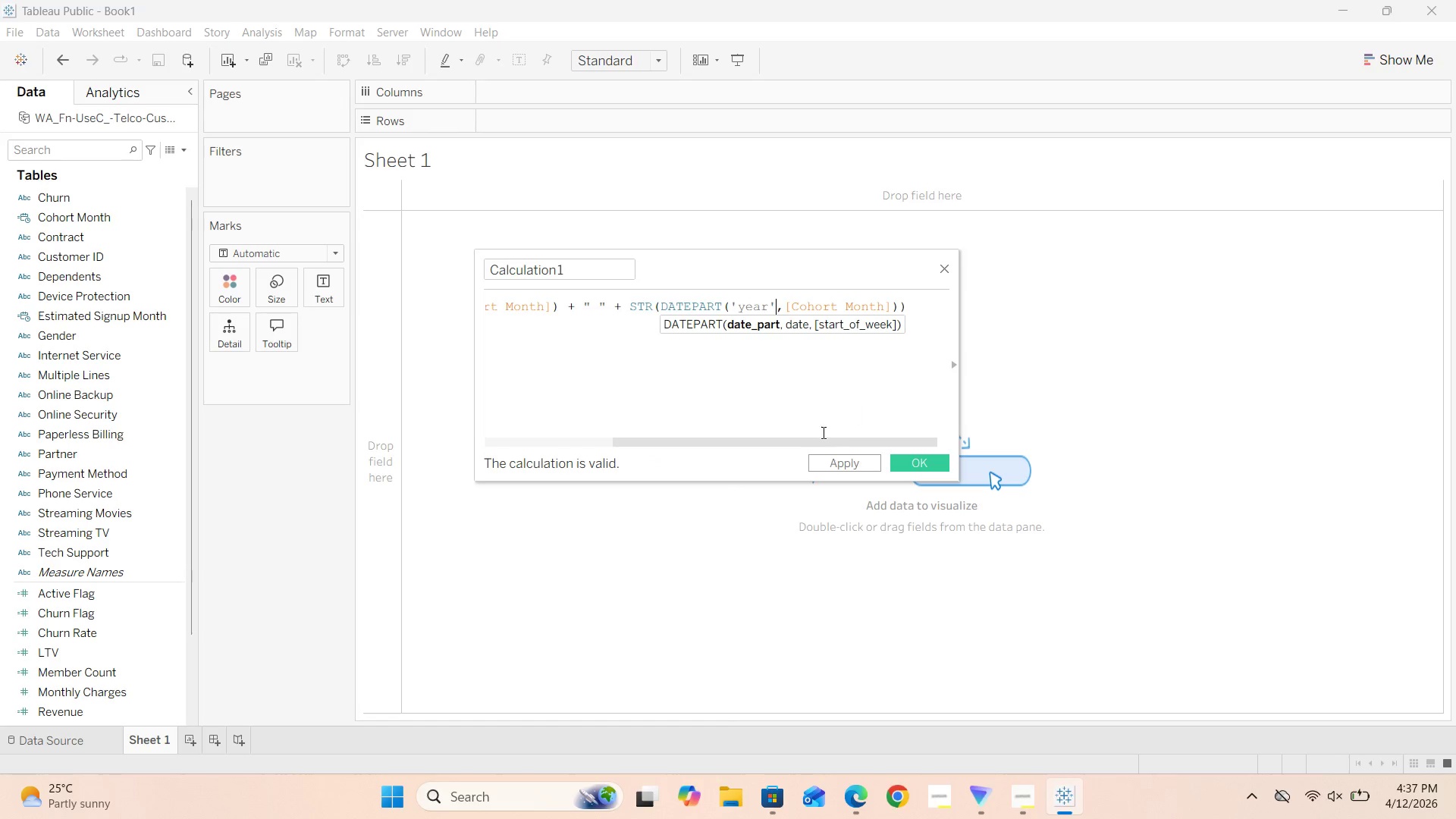 
left_click_drag(start_coordinate=[809, 441], to_coordinate=[831, 421])
 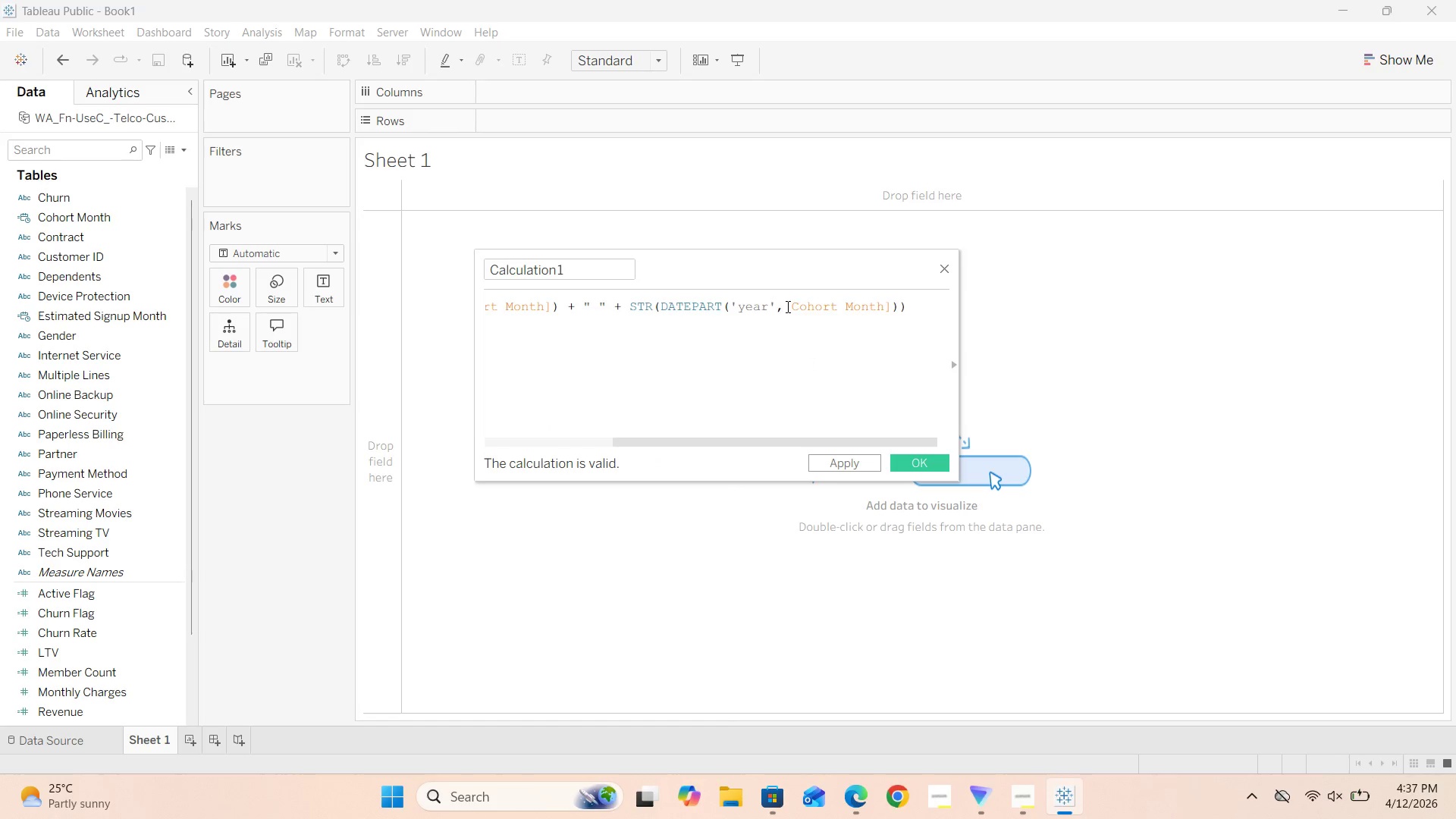 
left_click([786, 306])
 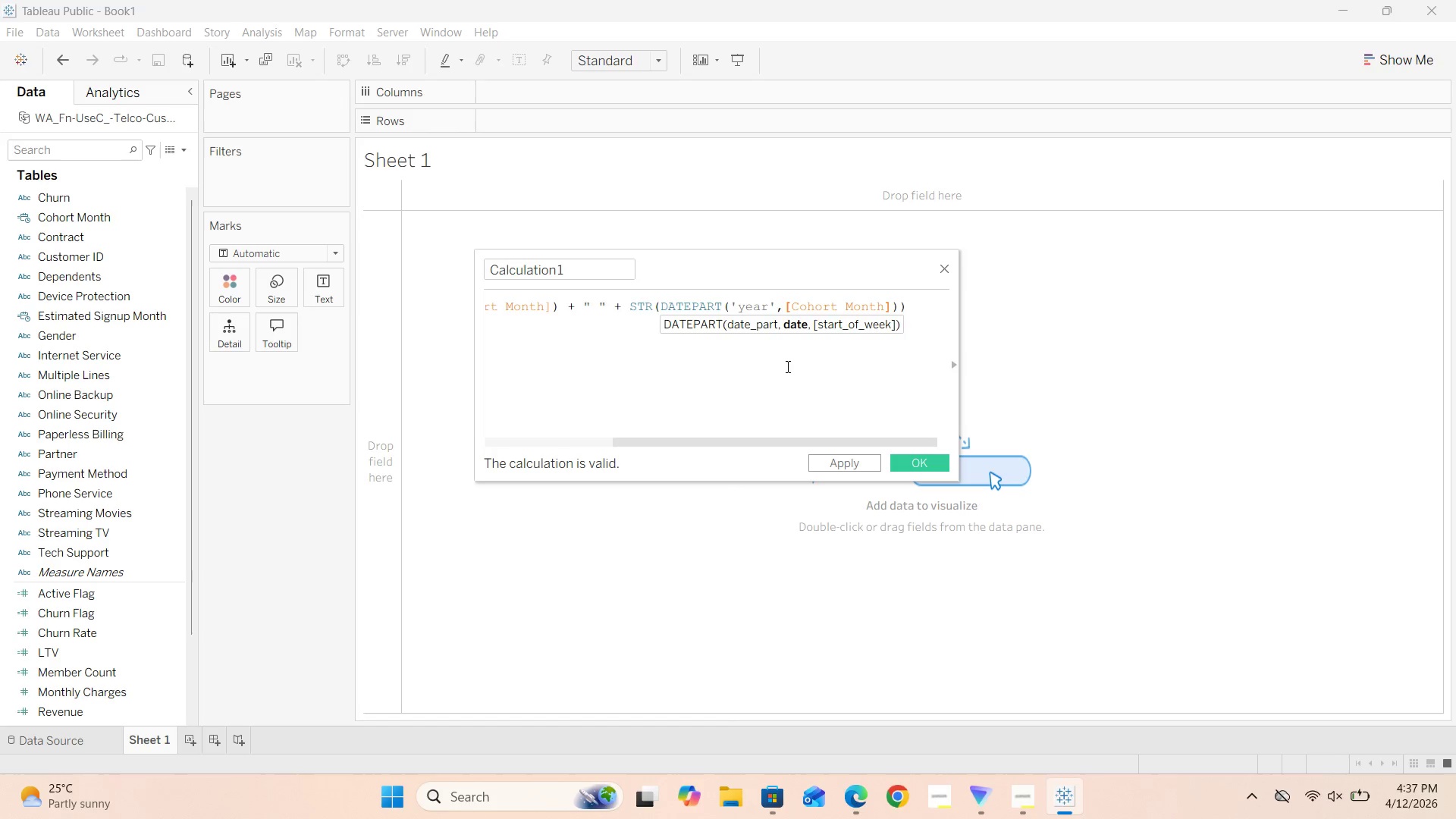 
key(Space)
 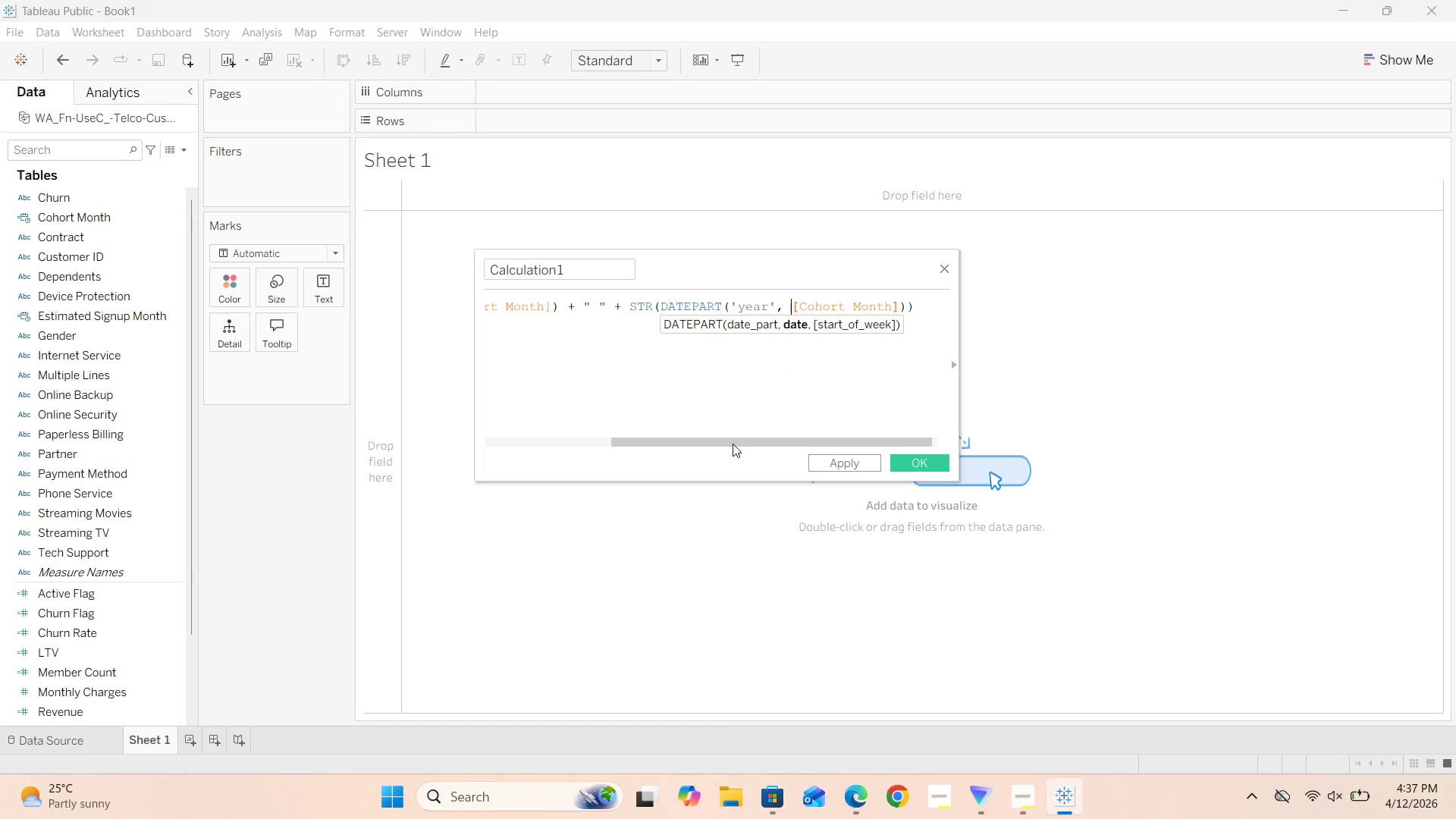 
left_click_drag(start_coordinate=[733, 443], to_coordinate=[861, 435])
 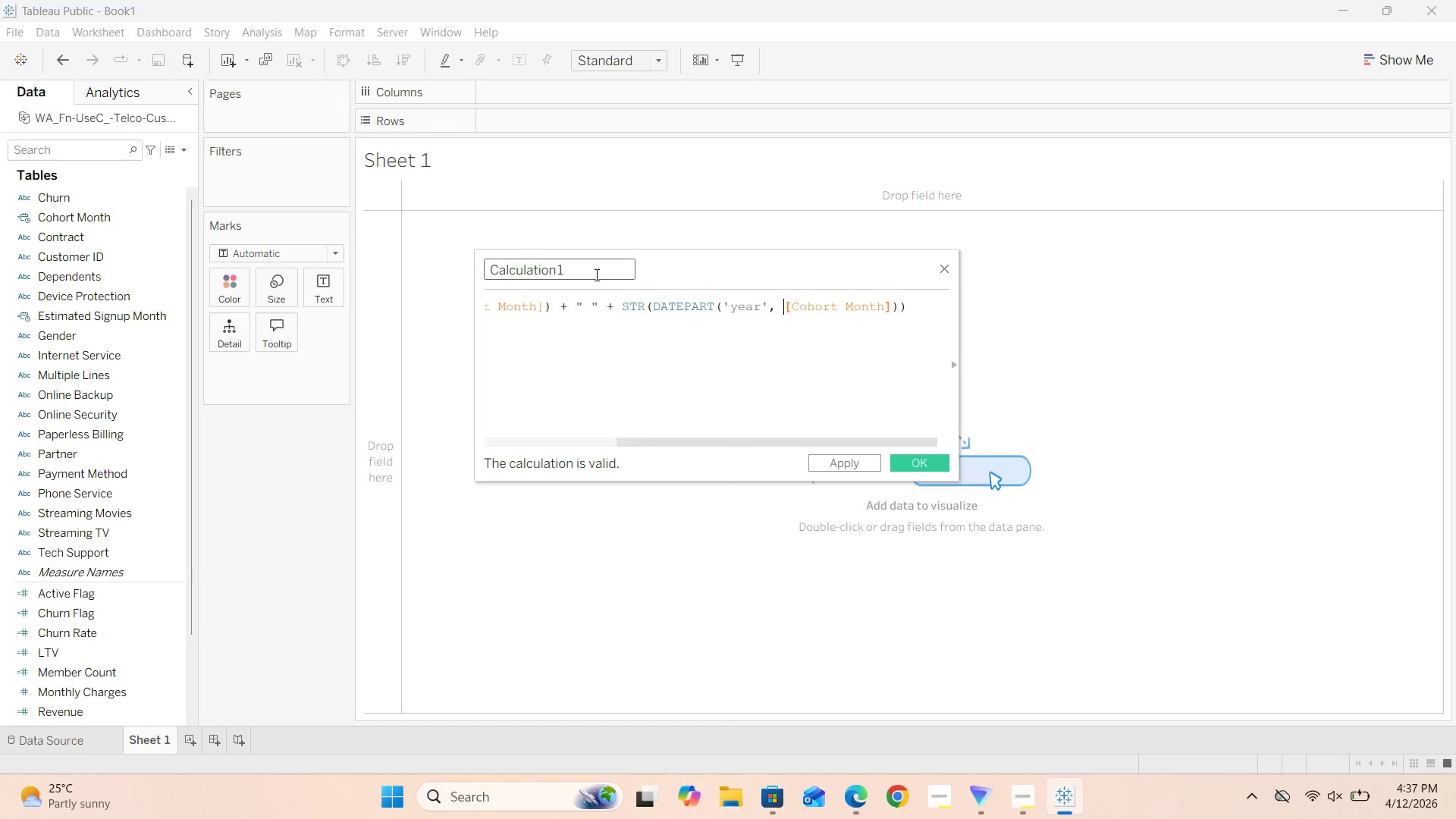 
left_click_drag(start_coordinate=[595, 275], to_coordinate=[473, 274])
 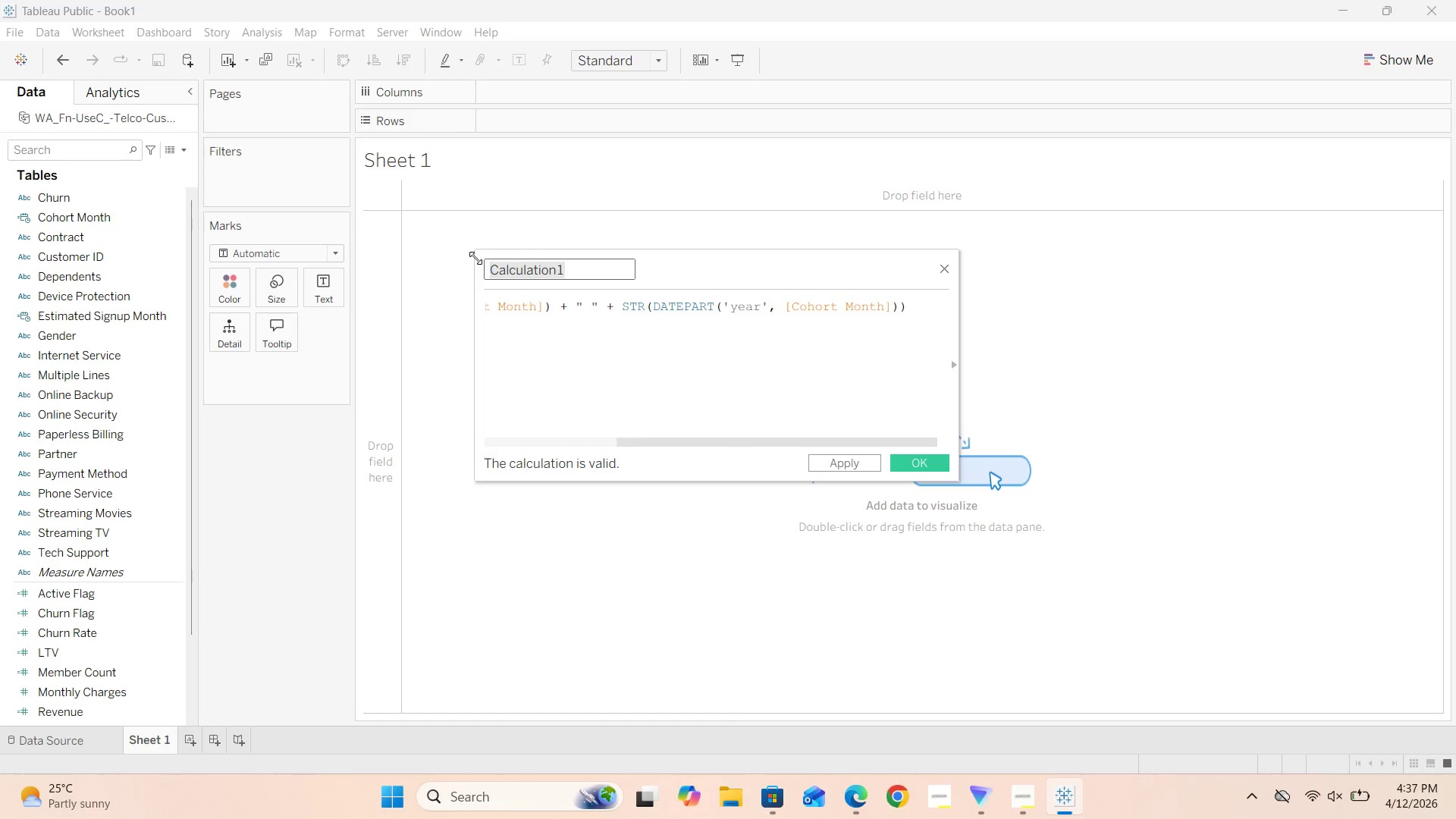 
key(Backspace)
type(Cohort Label)
 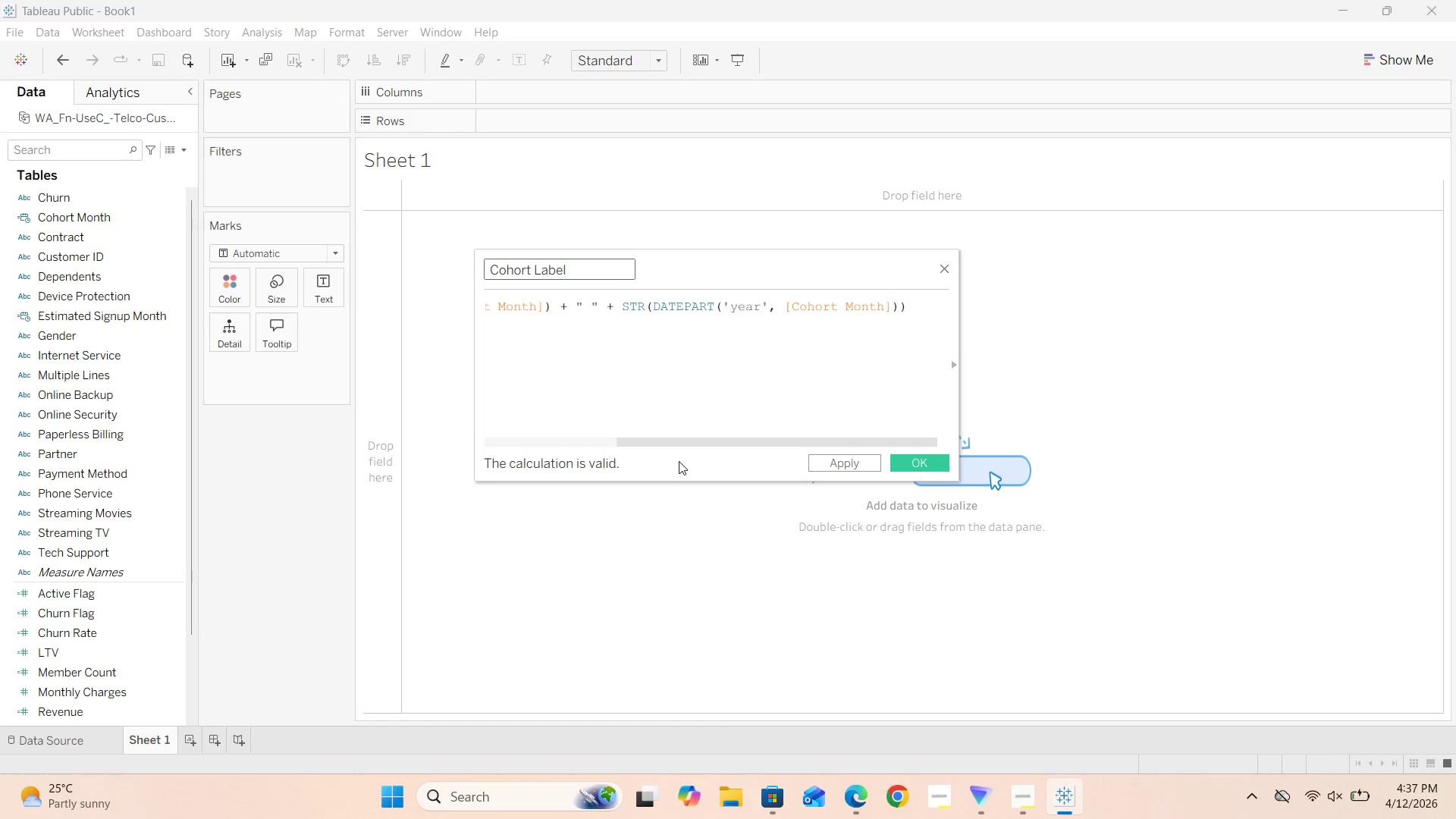 
left_click_drag(start_coordinate=[686, 438], to_coordinate=[708, 436])
 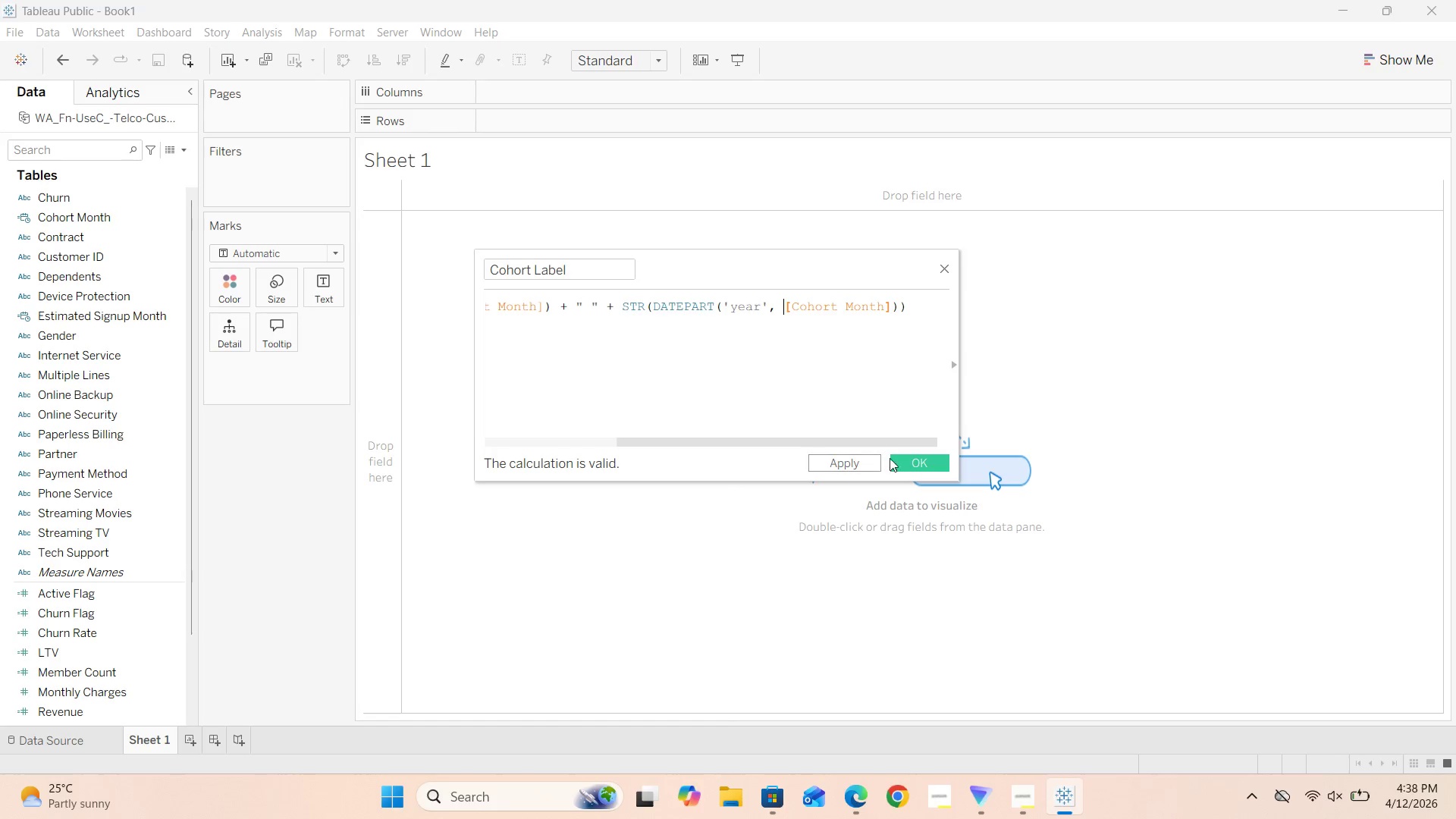 
mouse_move([869, 449])
 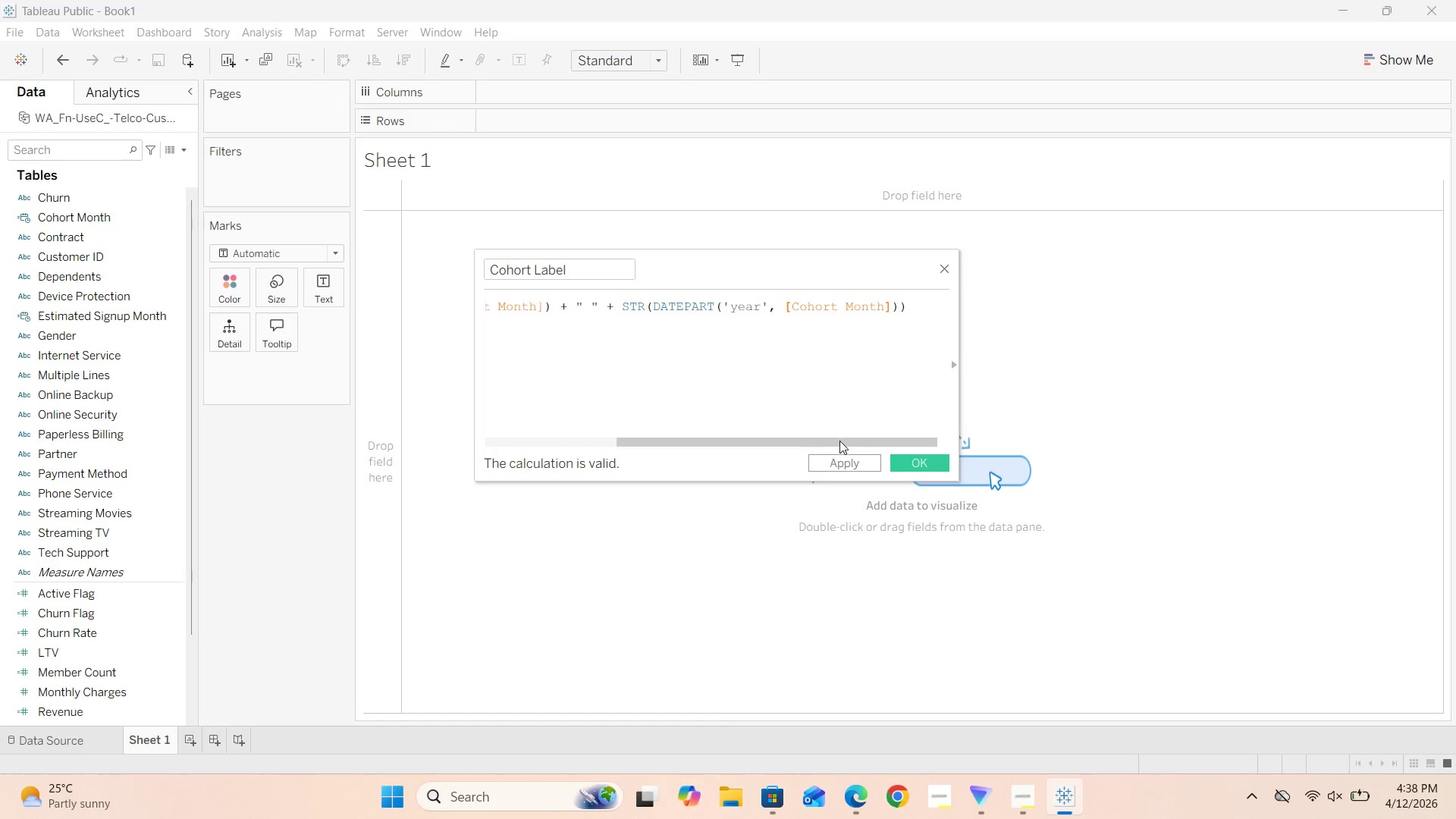 
left_click_drag(start_coordinate=[841, 441], to_coordinate=[849, 440])
 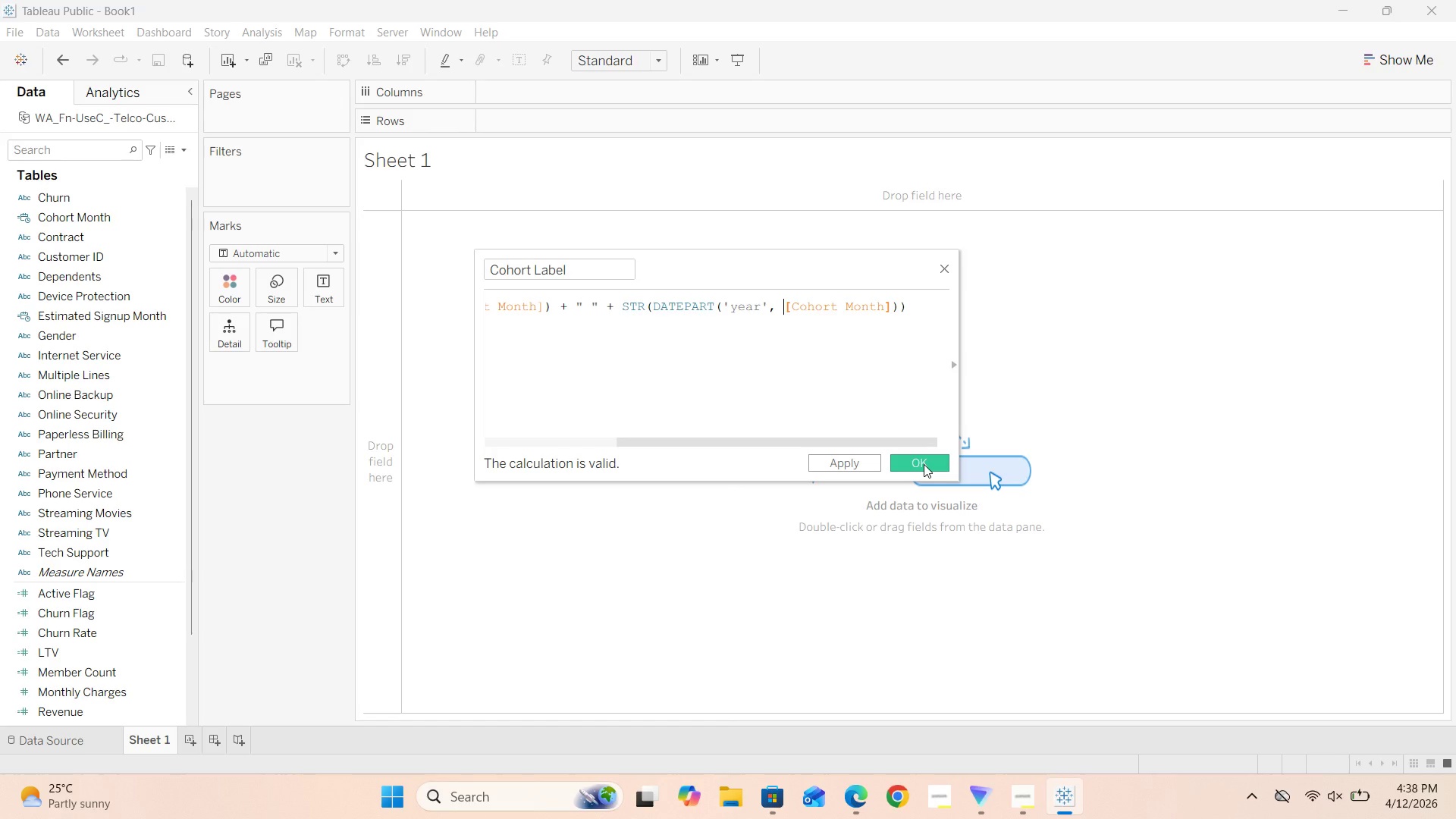 
left_click([924, 464])
 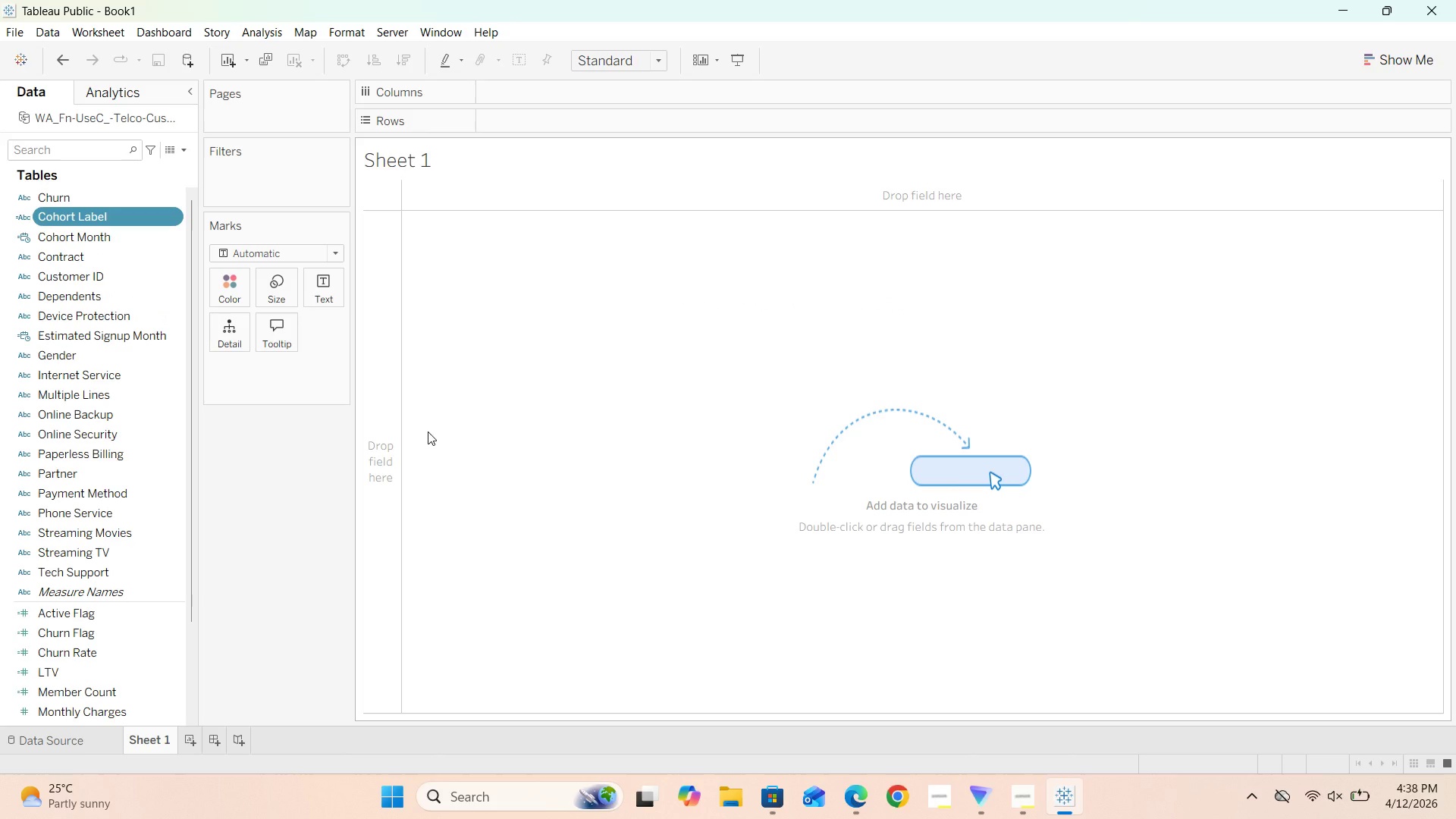 
wait(24.33)
 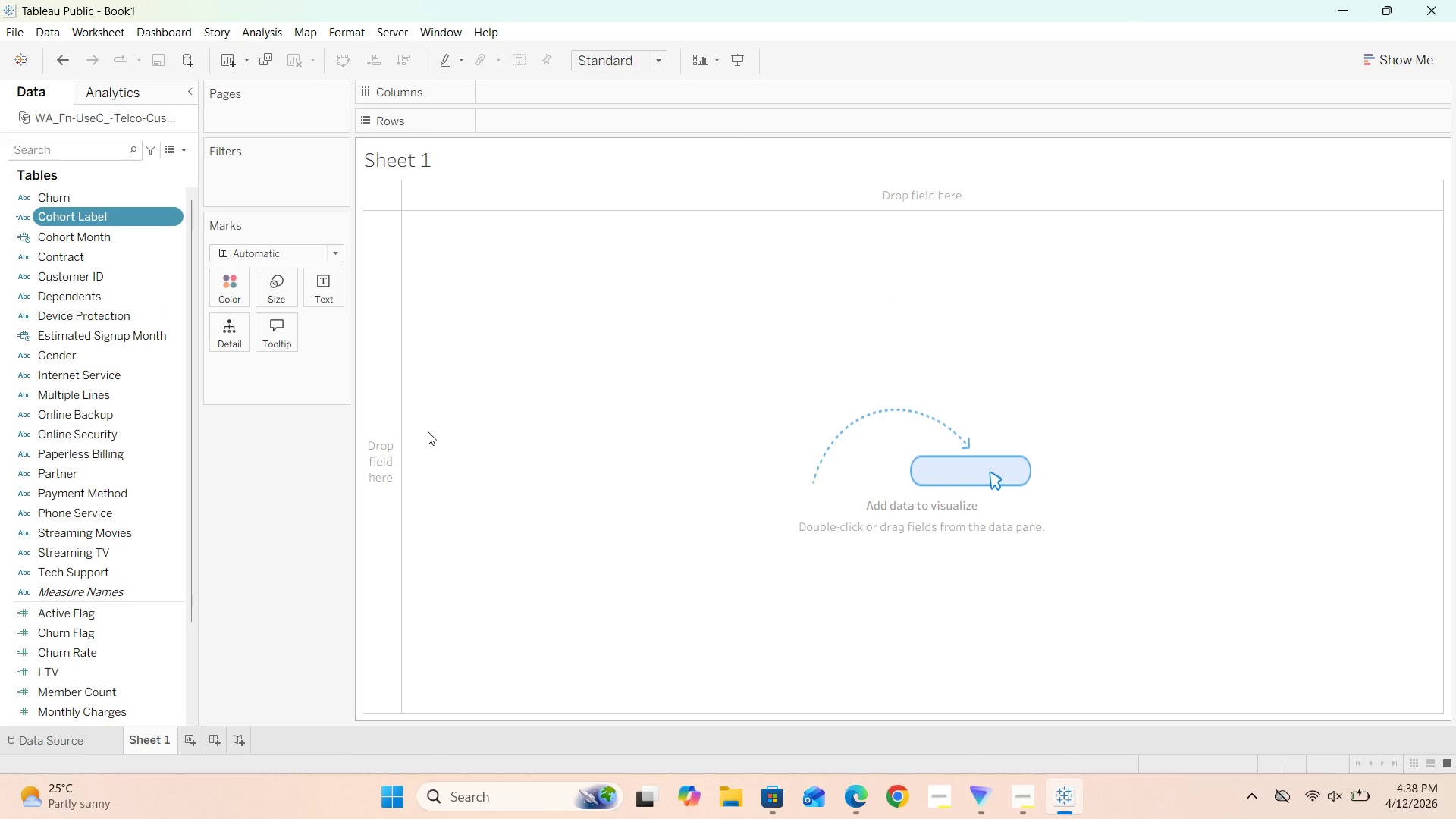 
double_click([415, 162])
 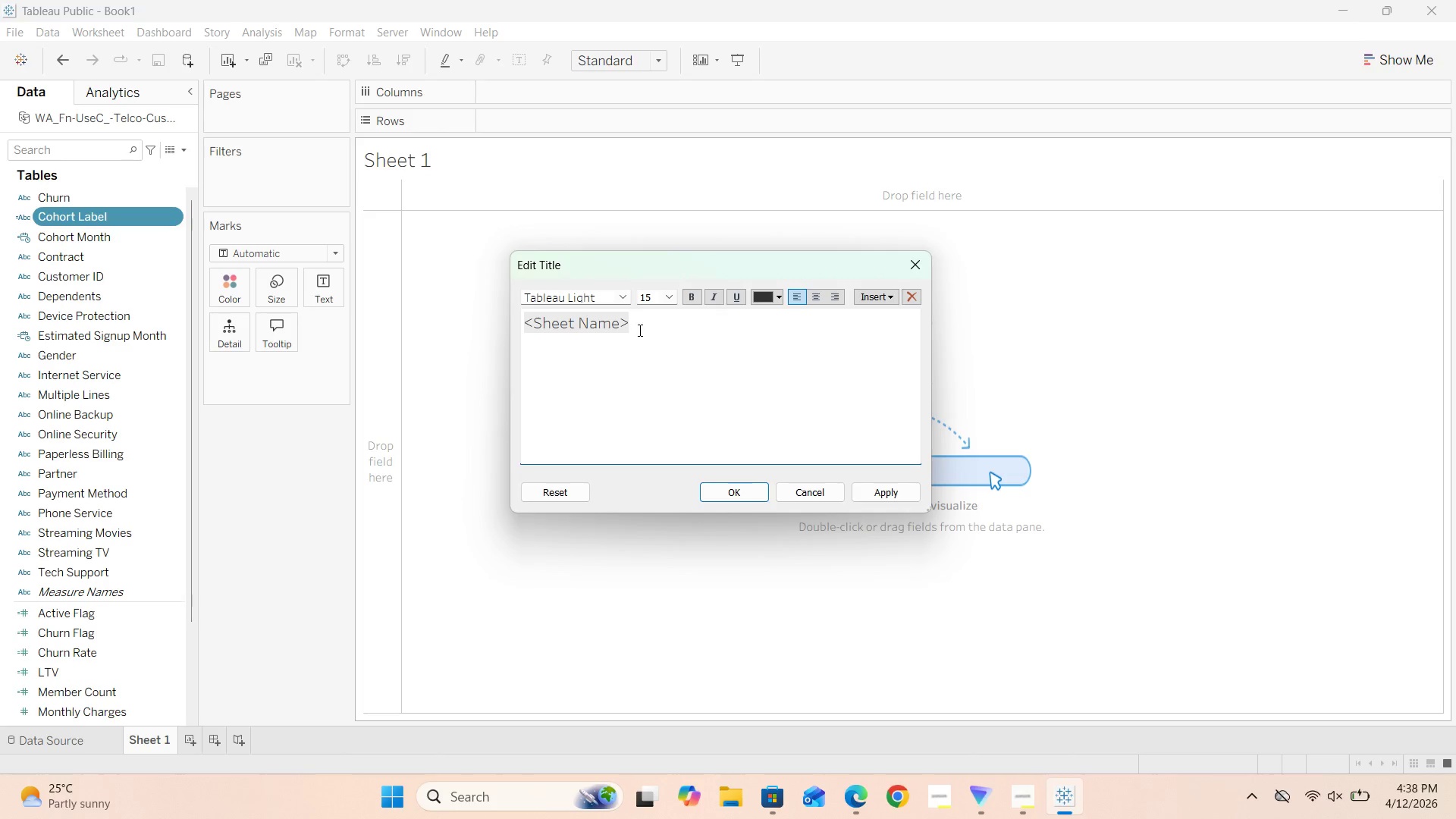 
left_click_drag(start_coordinate=[643, 326], to_coordinate=[502, 324])
 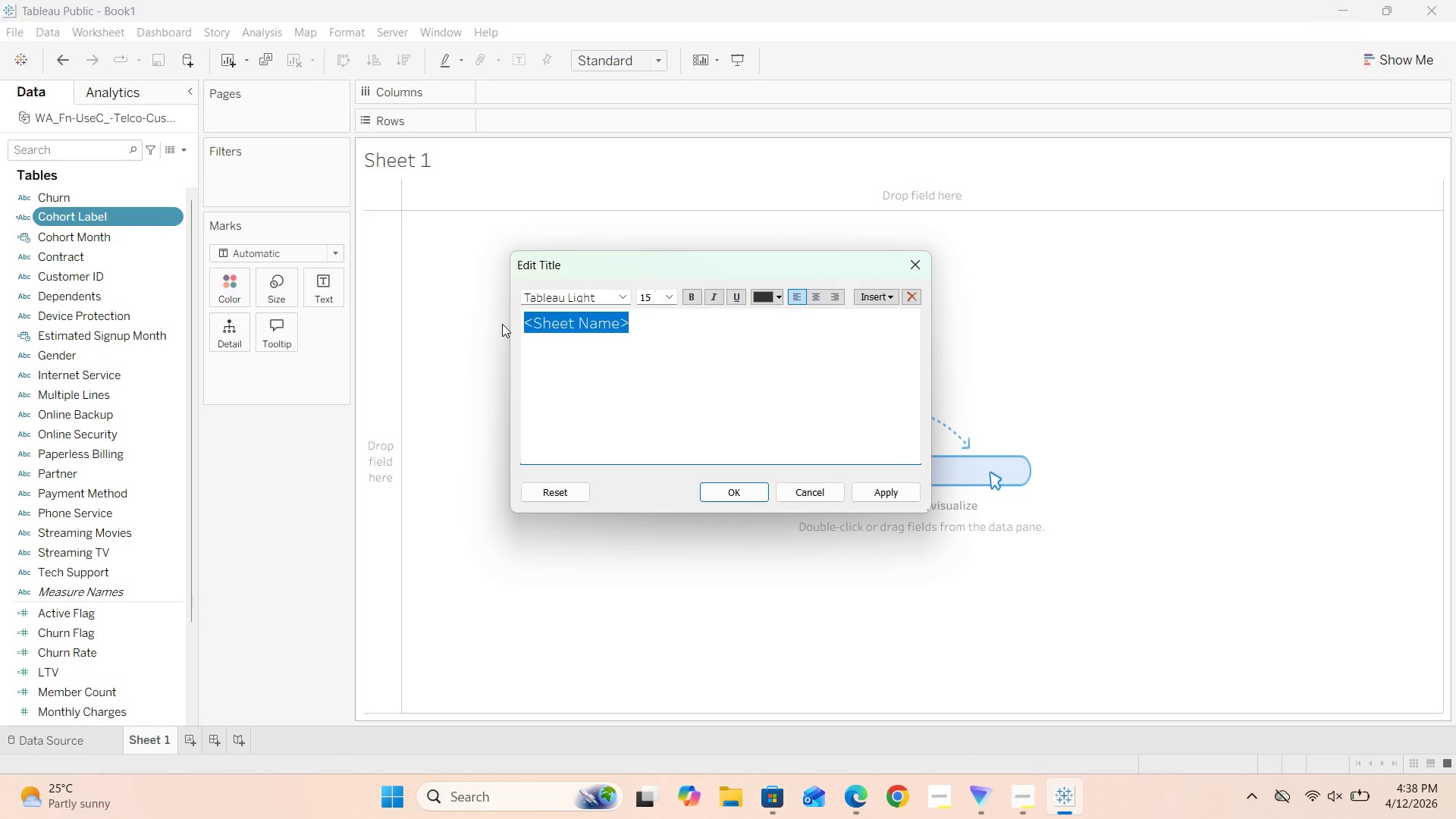 
key(Backspace)
 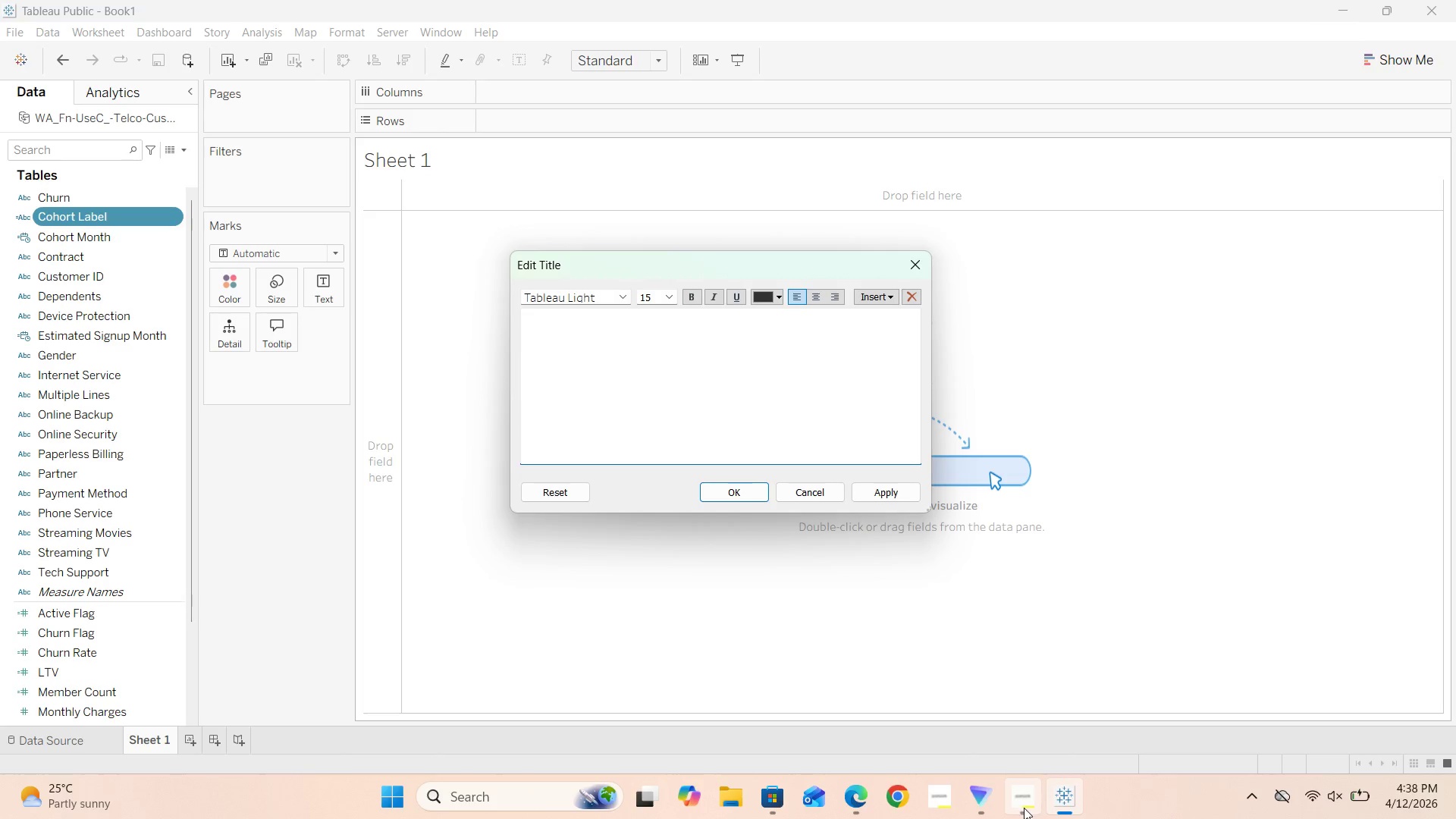 
left_click([1024, 711])